 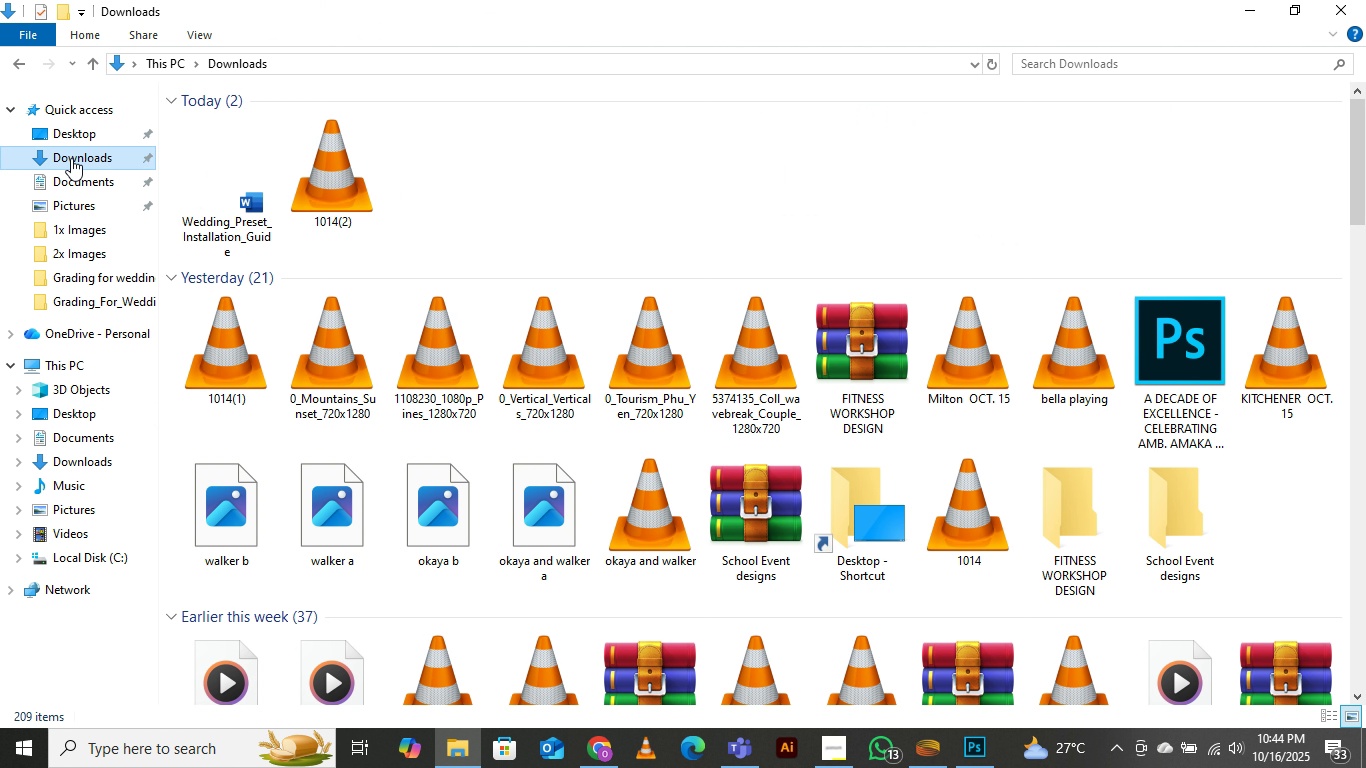 
double_click([224, 192])
 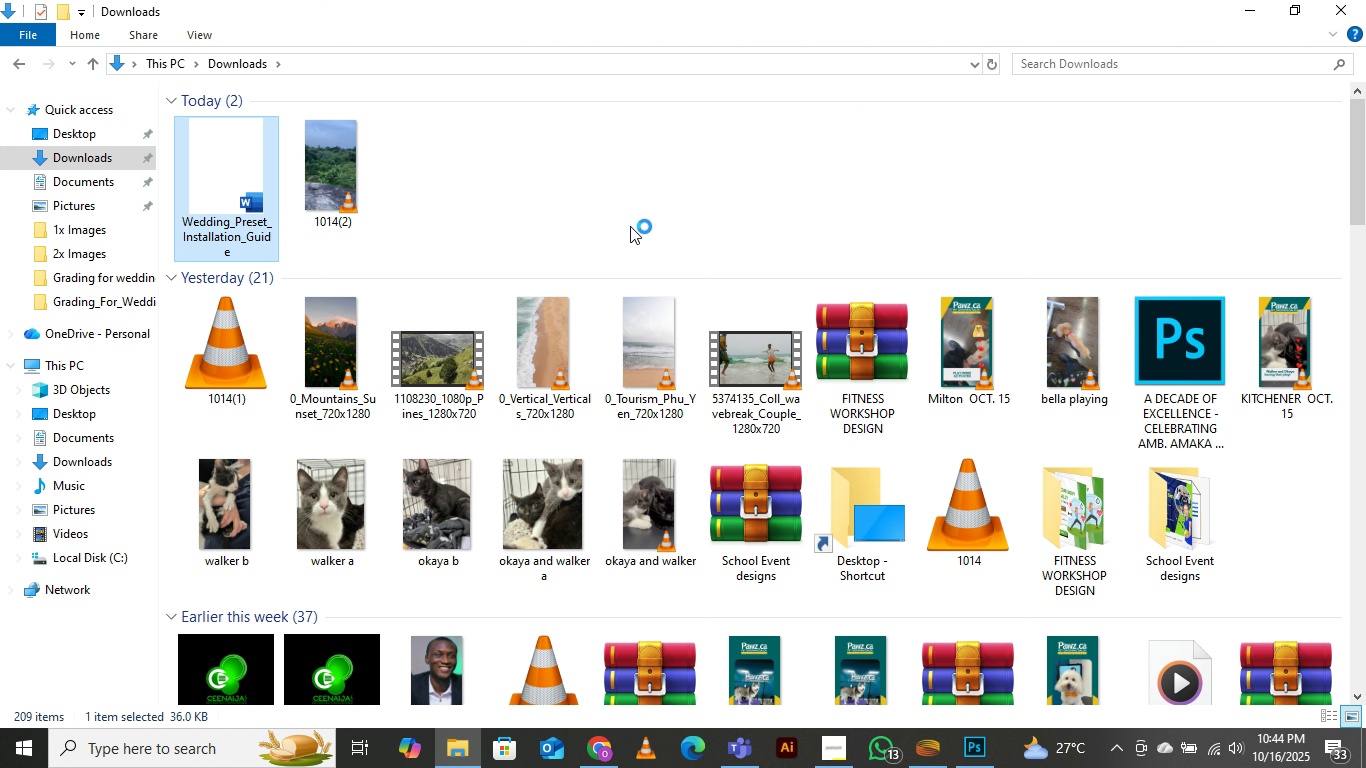 
wait(8.58)
 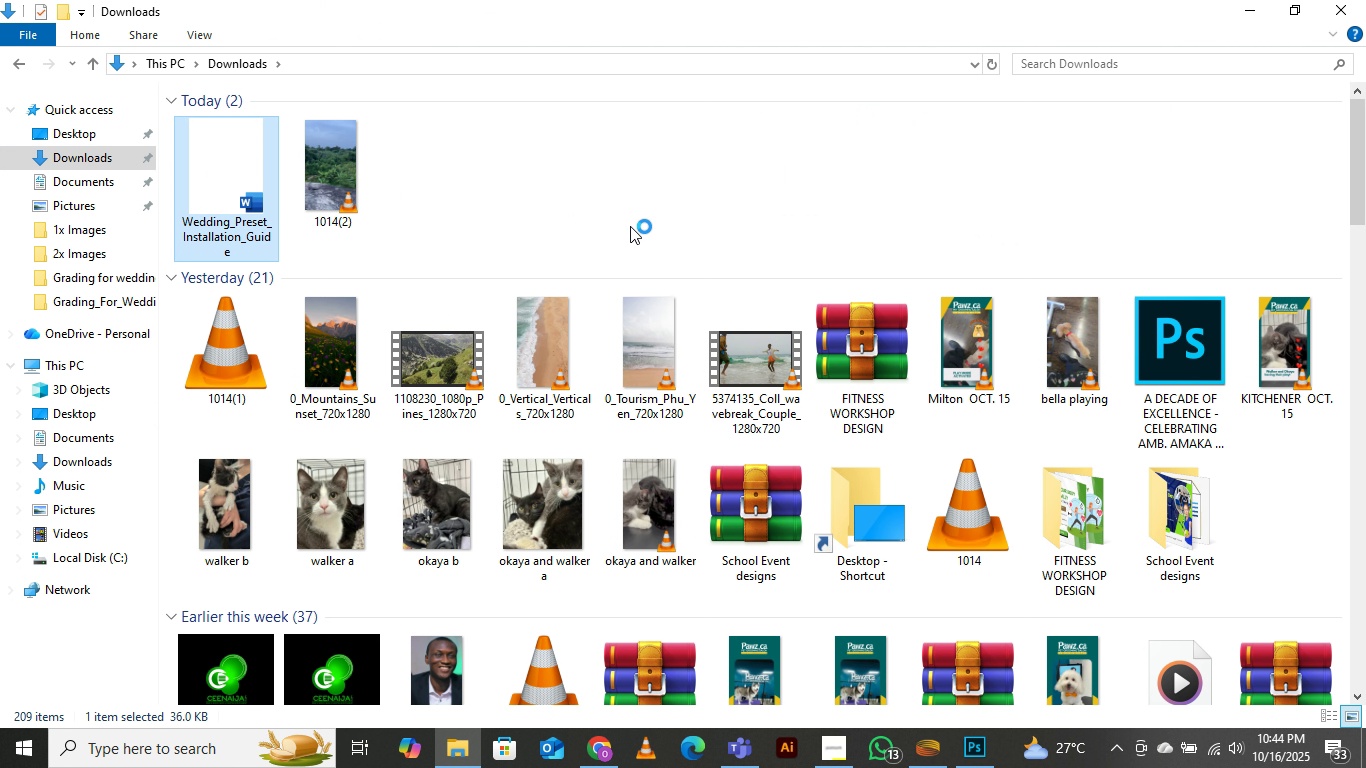 
left_click([596, 767])
 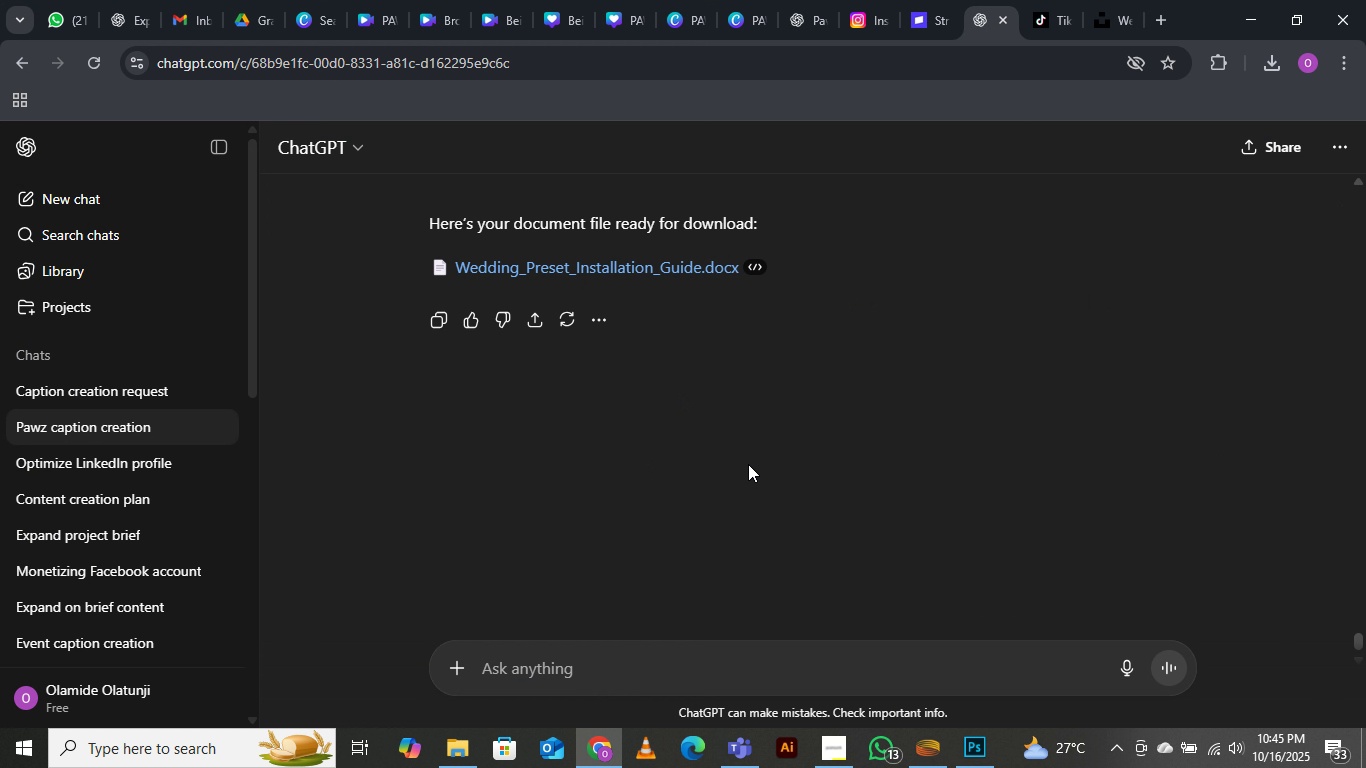 
scroll: coordinate [773, 470], scroll_direction: up, amount: 3.0
 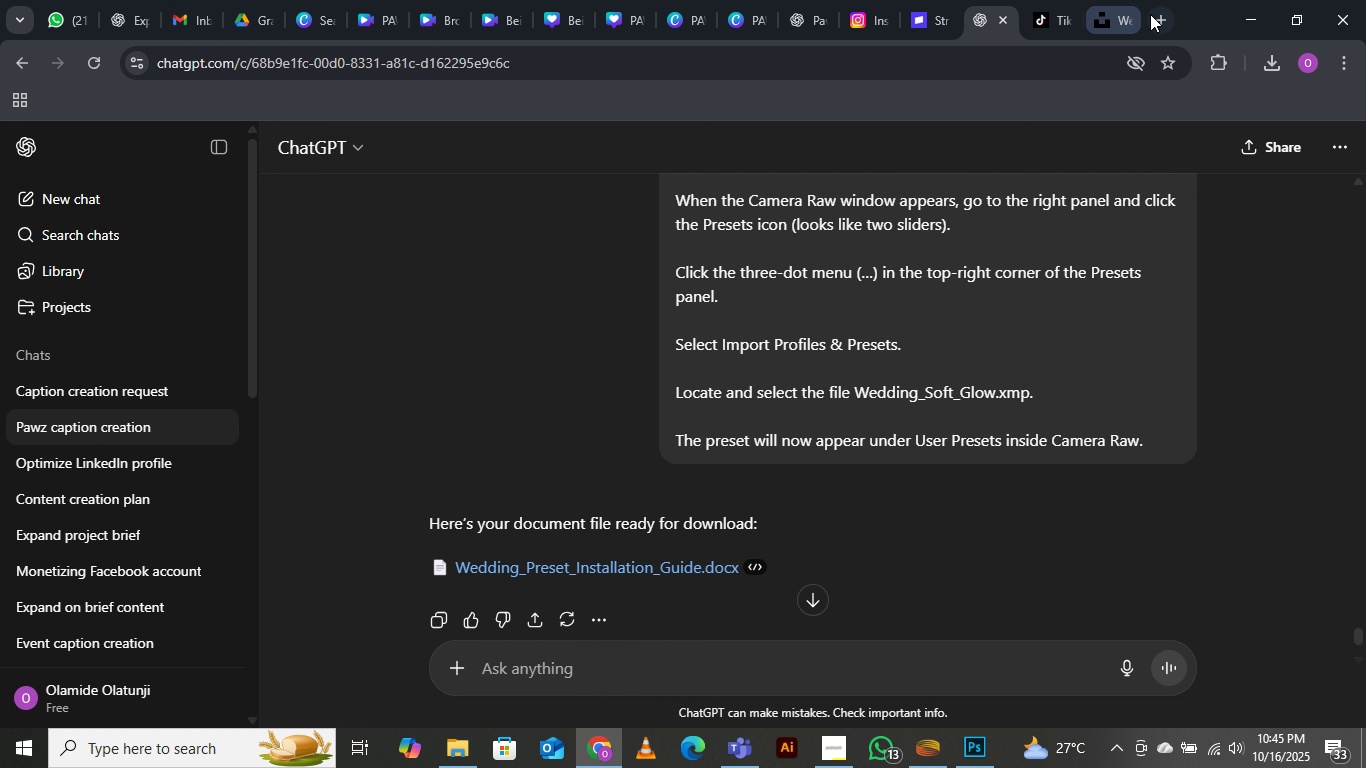 
left_click([1150, 14])
 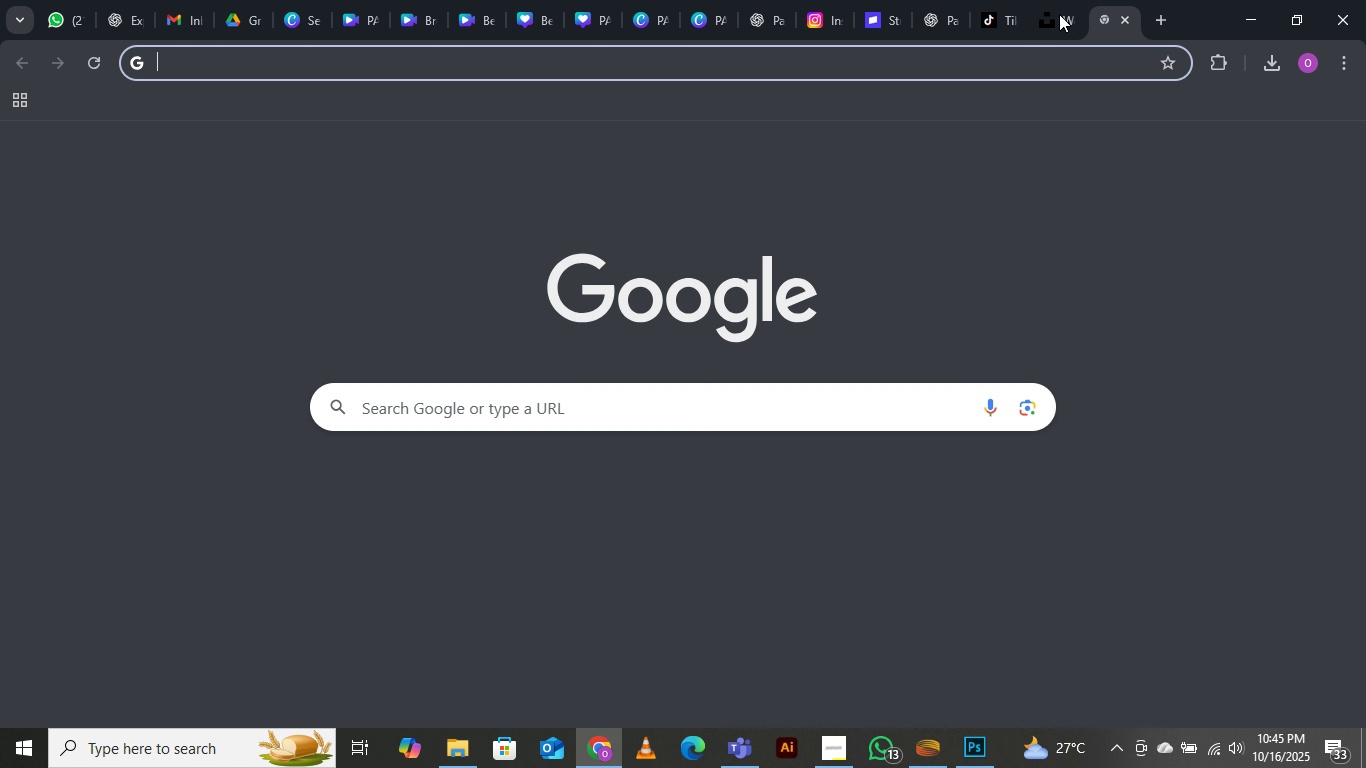 
left_click([1065, 6])
 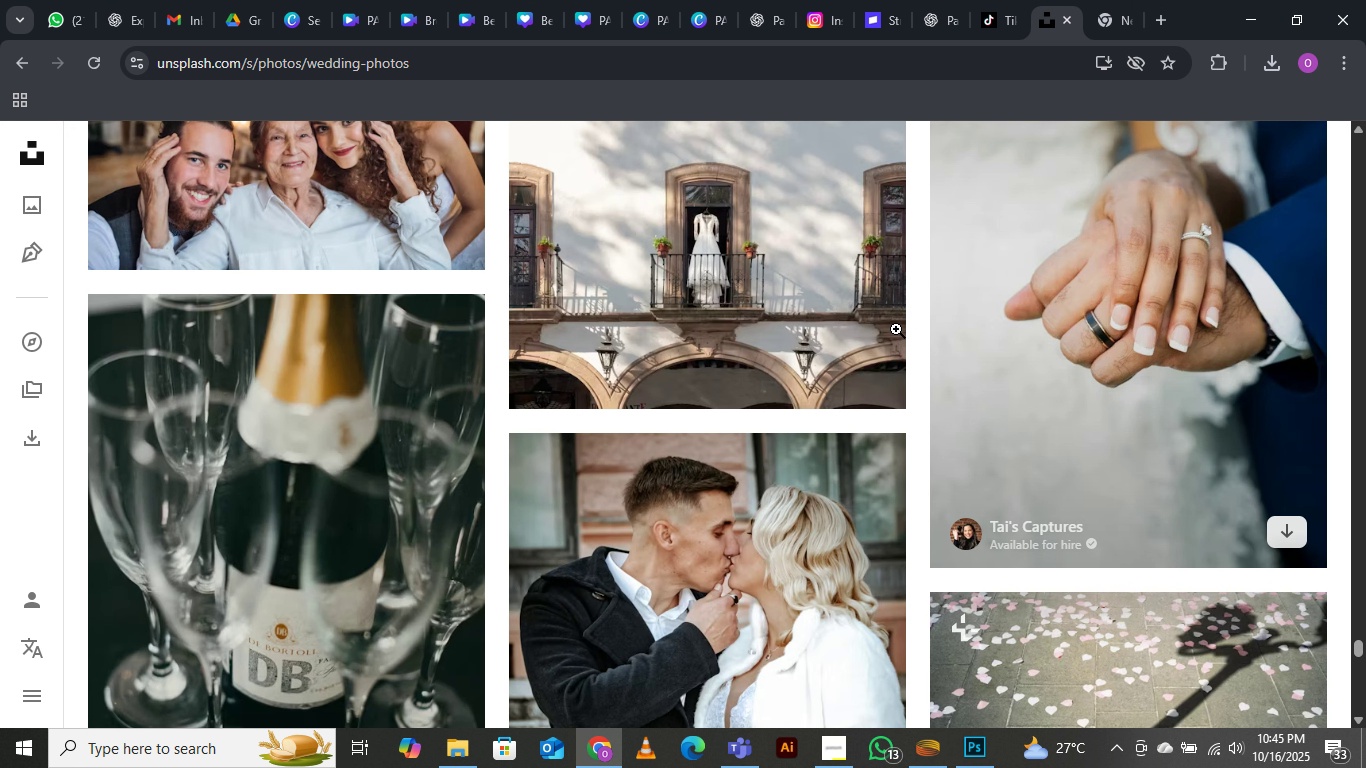 
scroll: coordinate [880, 358], scroll_direction: down, amount: 10.0
 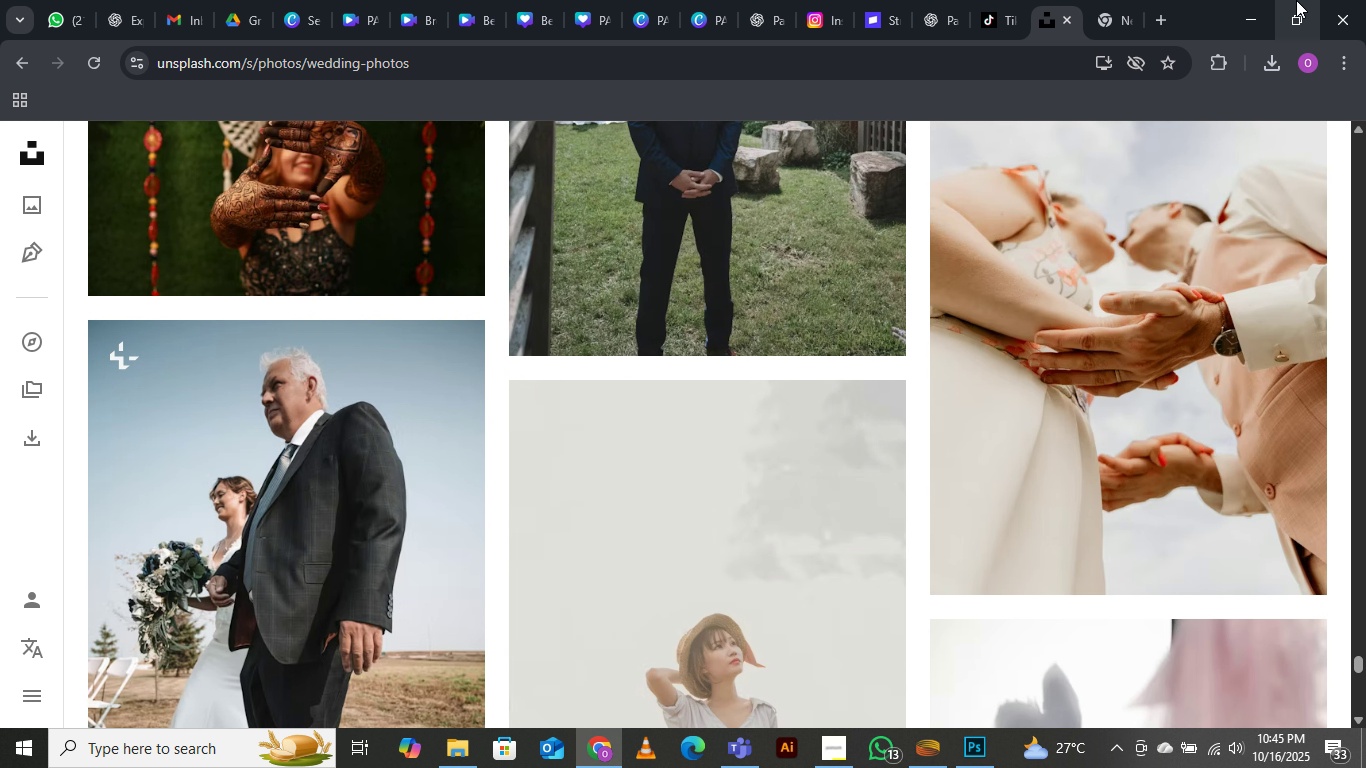 
left_click([1259, 20])
 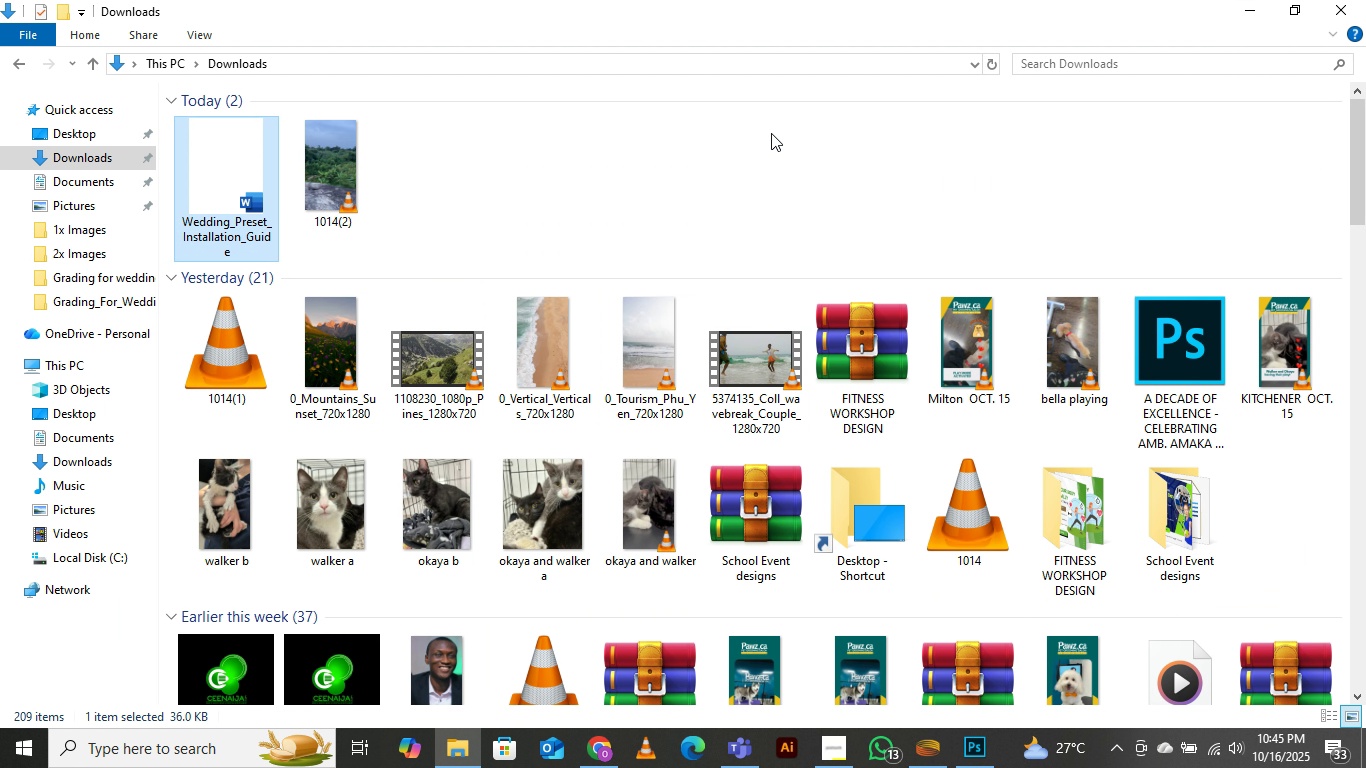 
left_click([771, 133])
 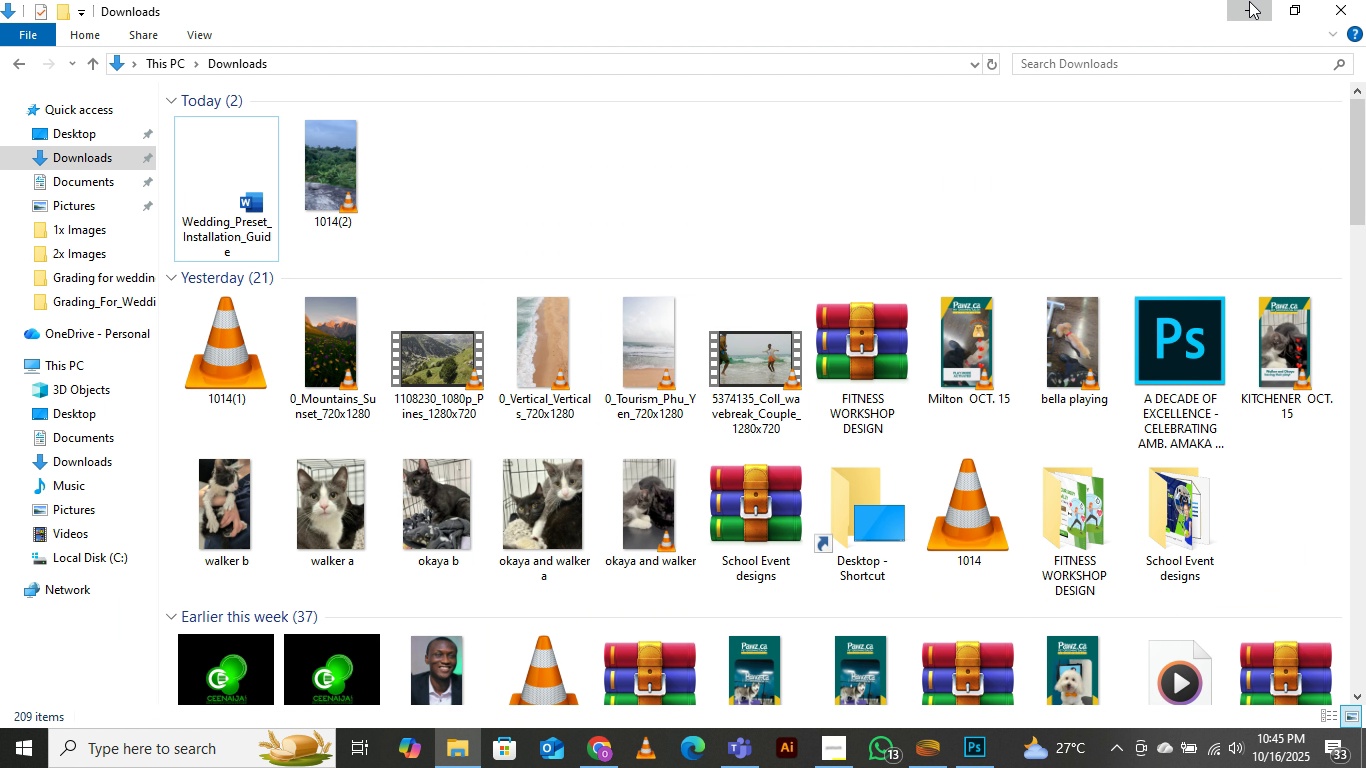 
left_click([1249, 1])